 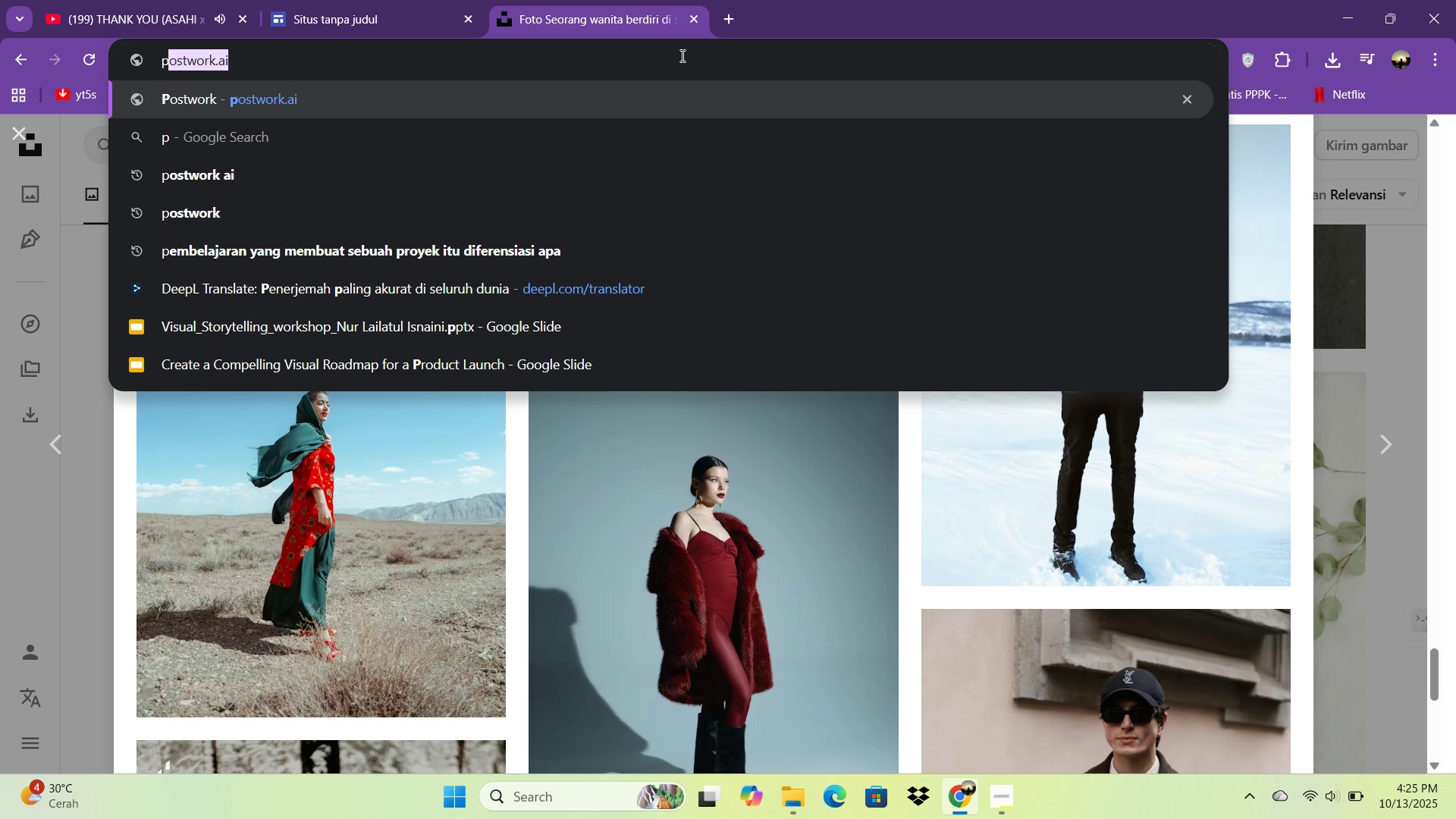 
type(pexe;)
key(Backspace)
type(ls)
key(Backspace)
 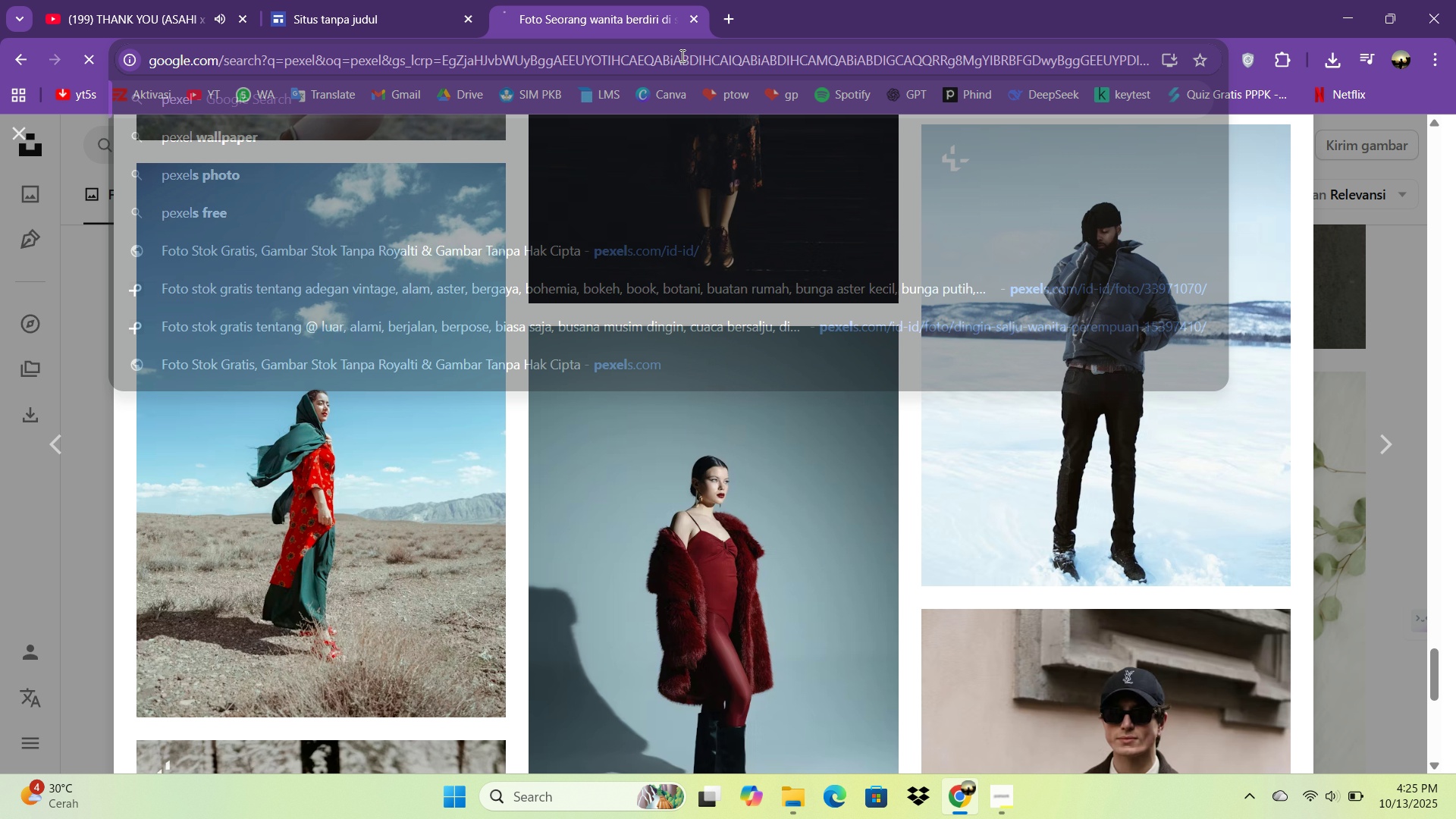 
key(Enter)
 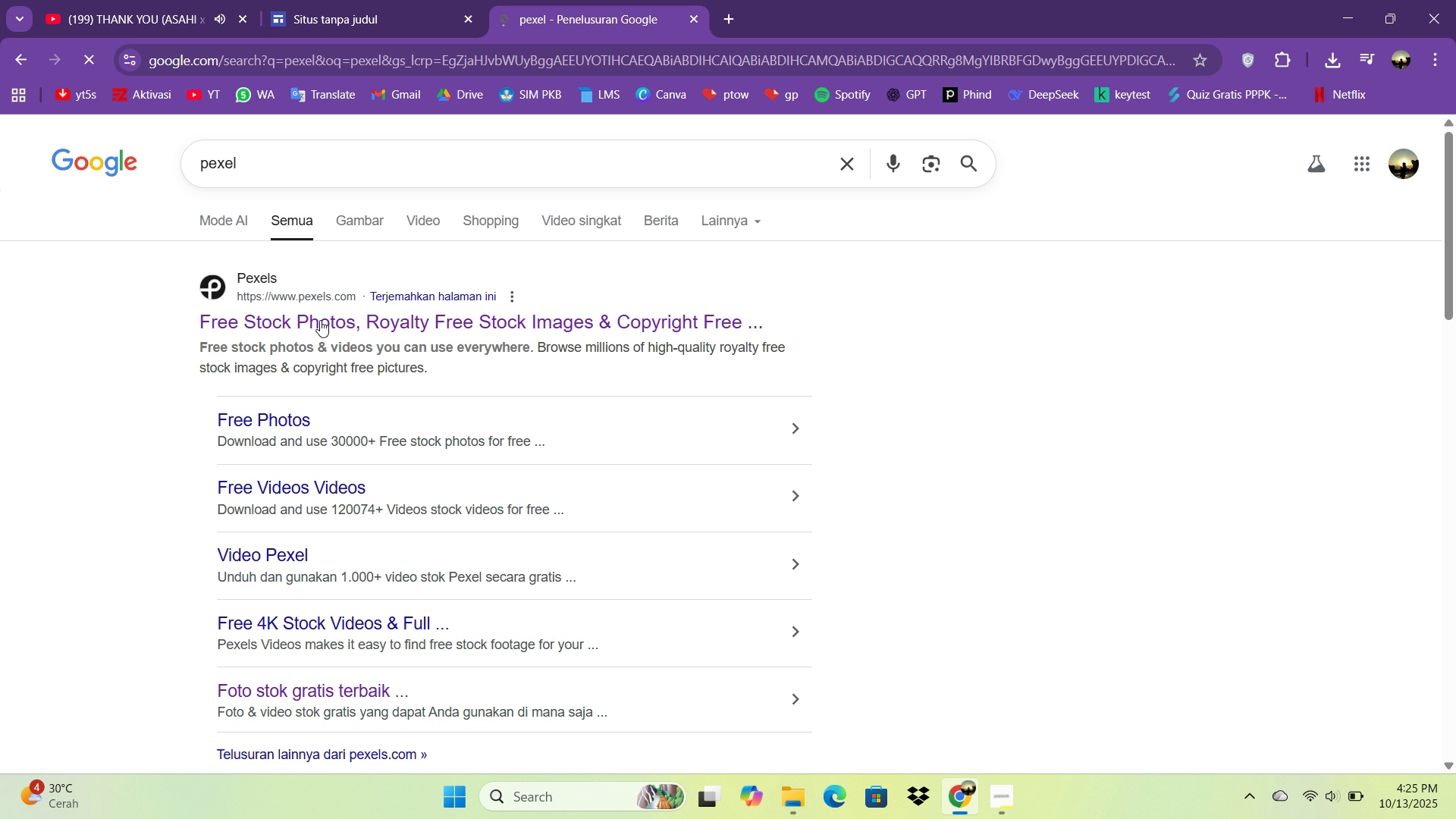 
left_click([310, 321])
 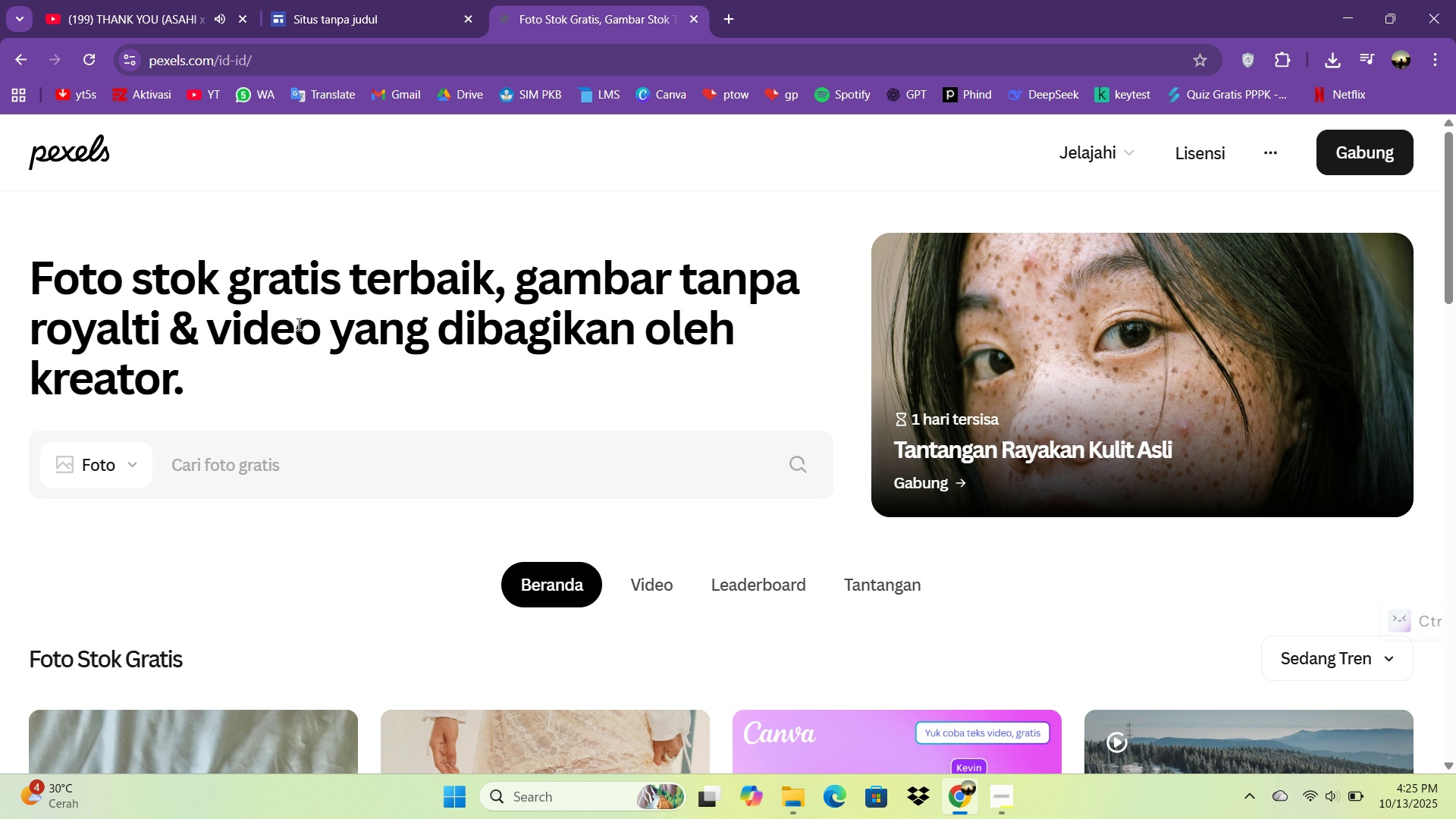 
type(coat)
 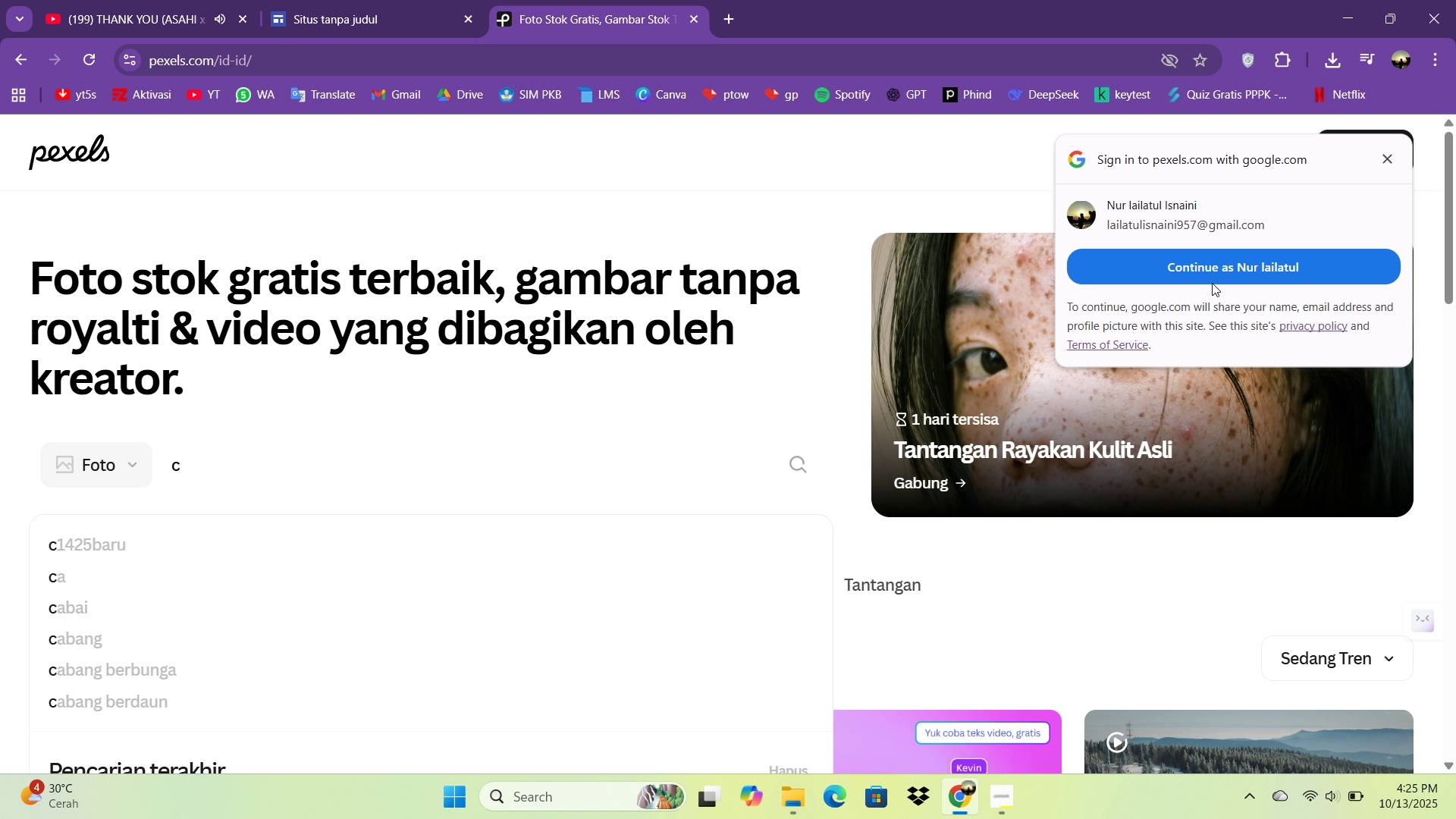 
left_click([1219, 271])
 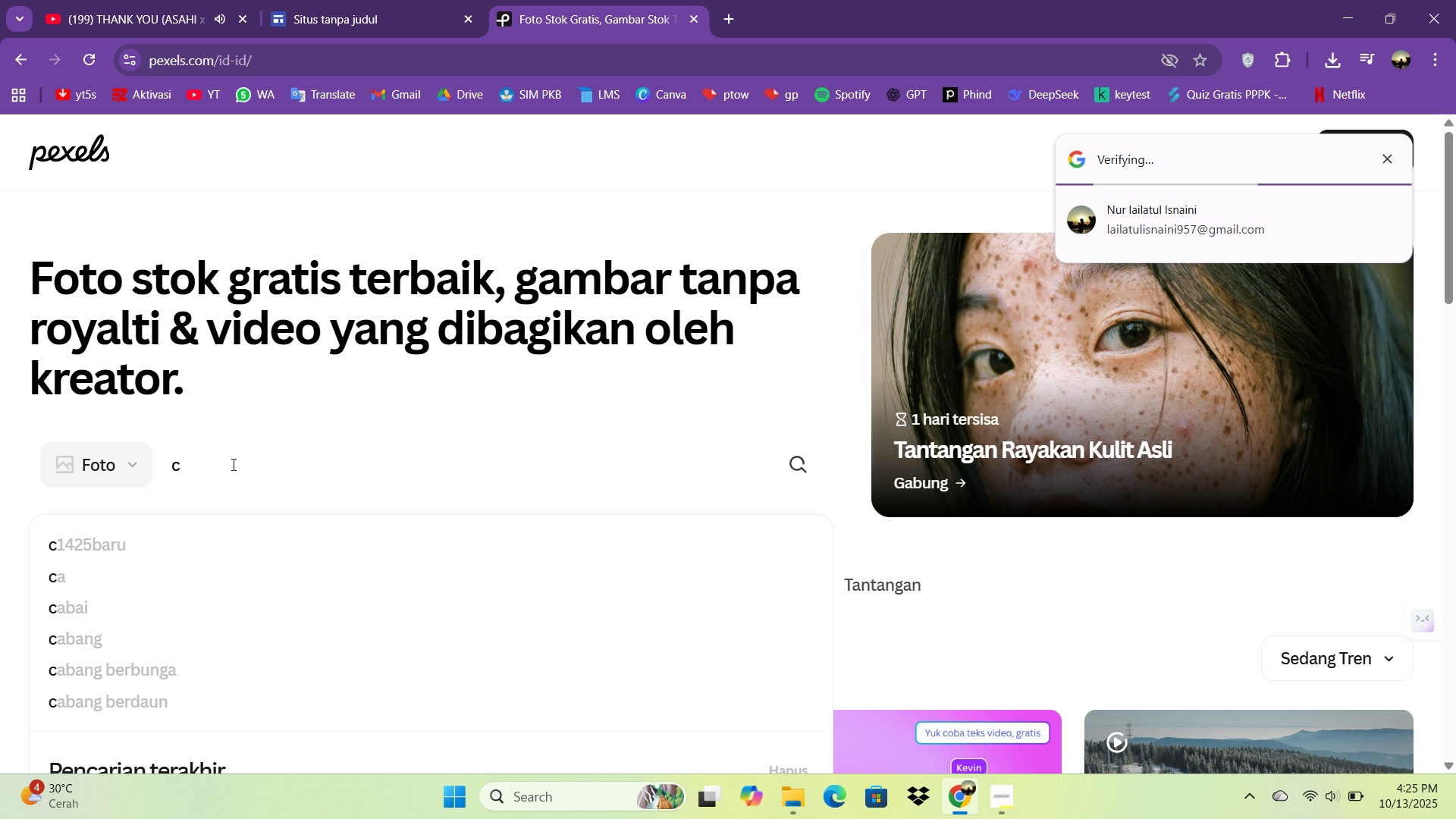 
left_click([223, 466])
 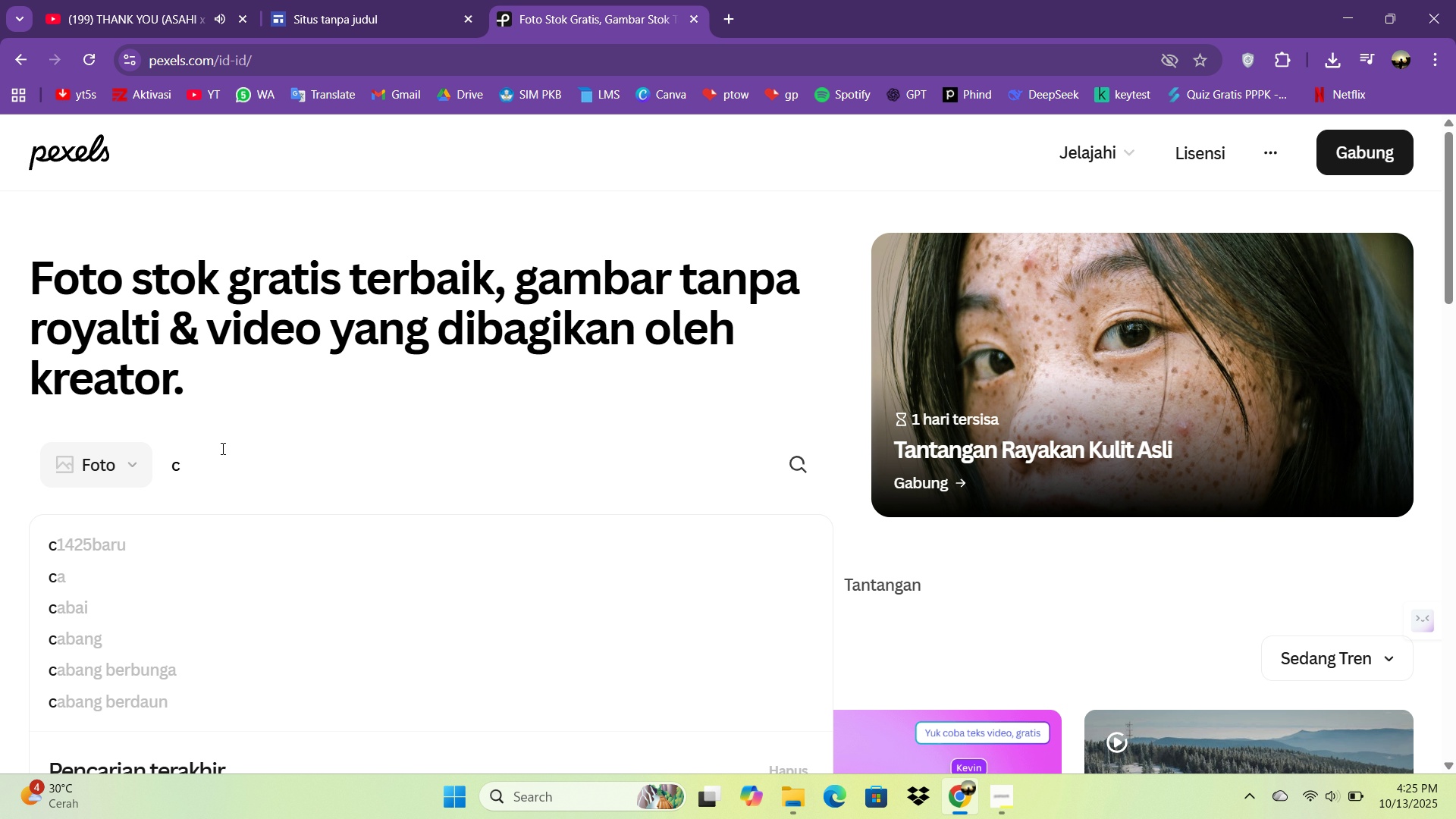 
type(oat snow)
 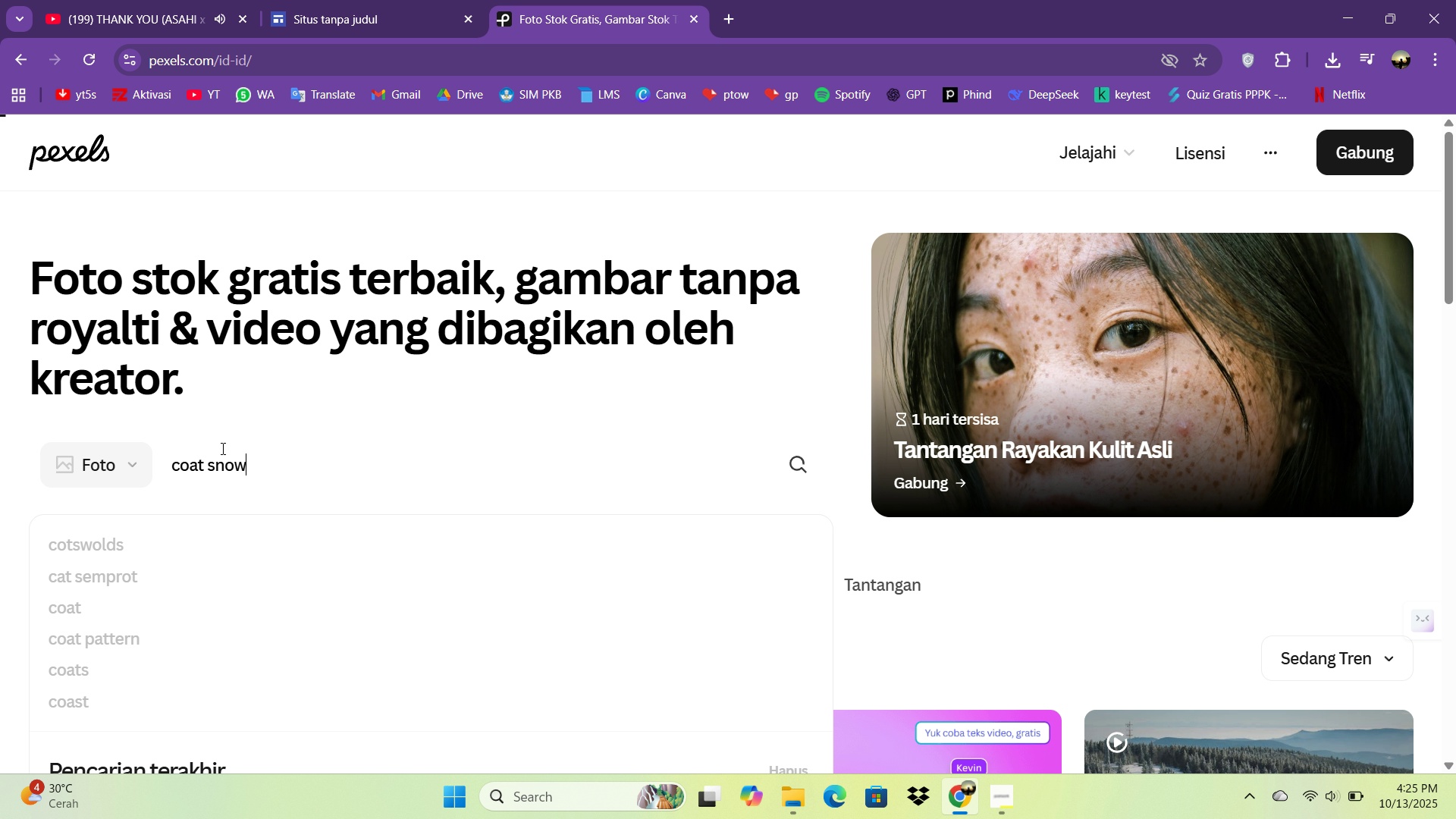 
key(Enter)
 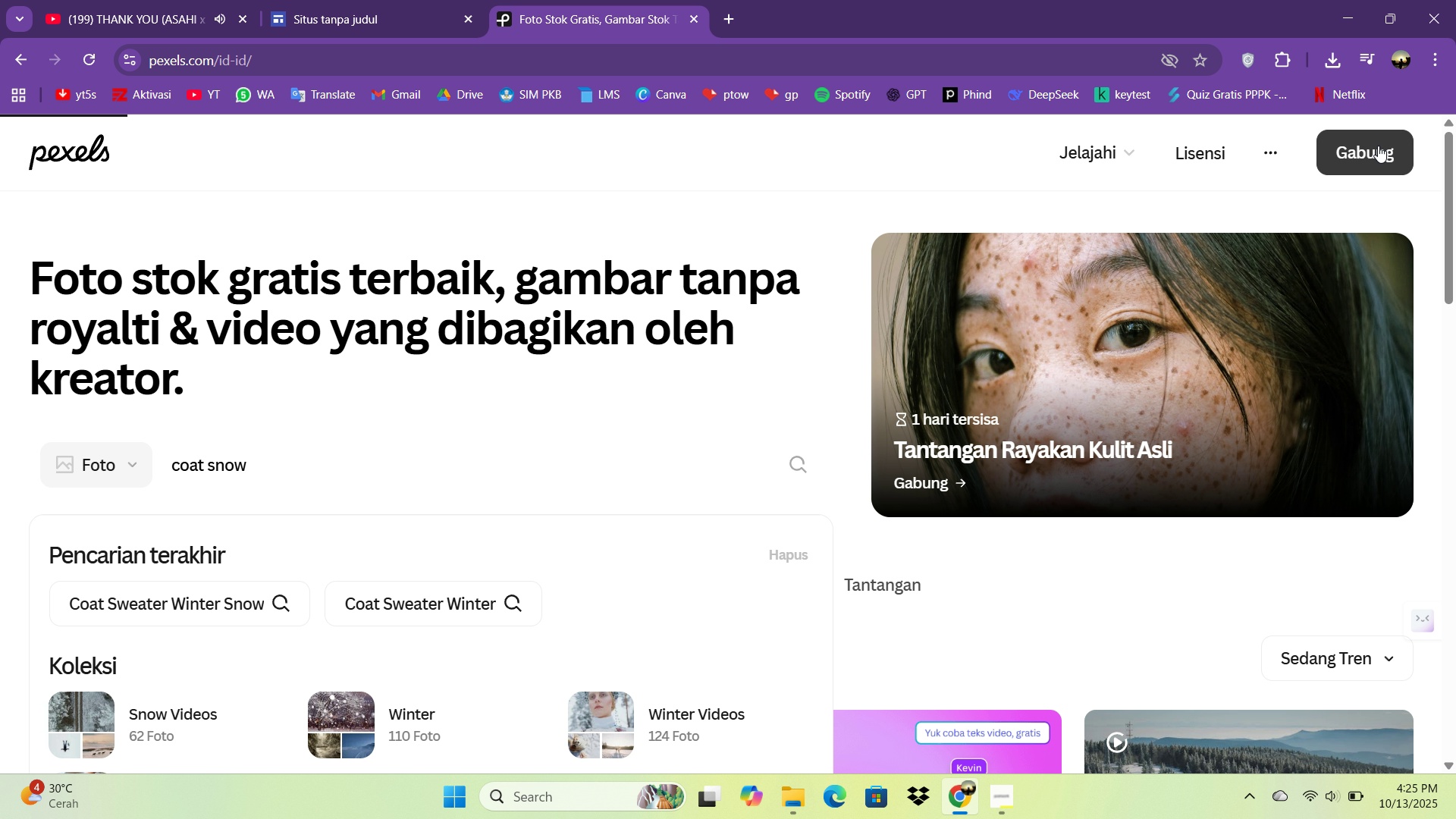 
scroll: coordinate [626, 391], scroll_direction: down, amount: 25.0
 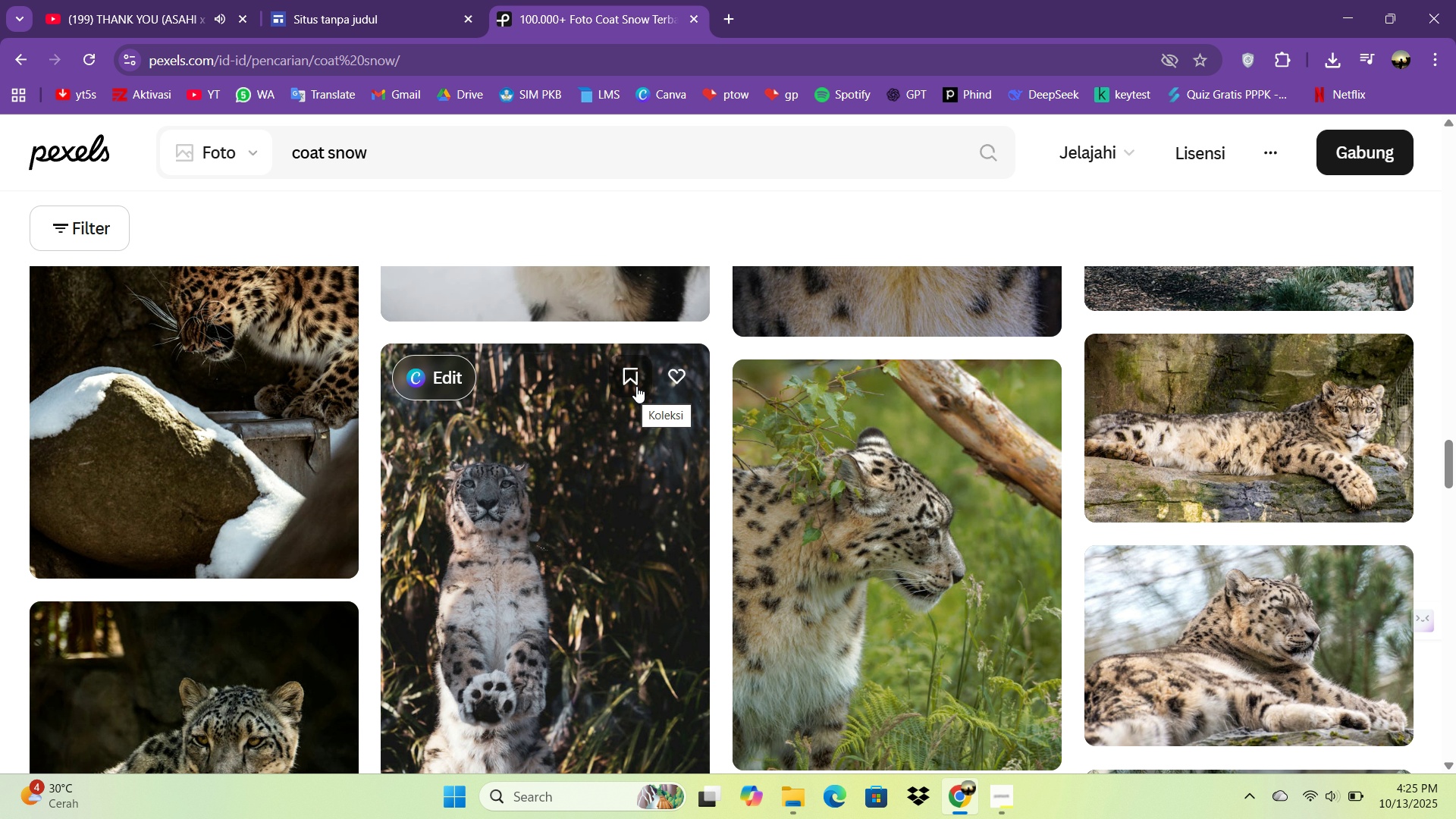 
scroll: coordinate [642, 386], scroll_direction: down, amount: 5.0
 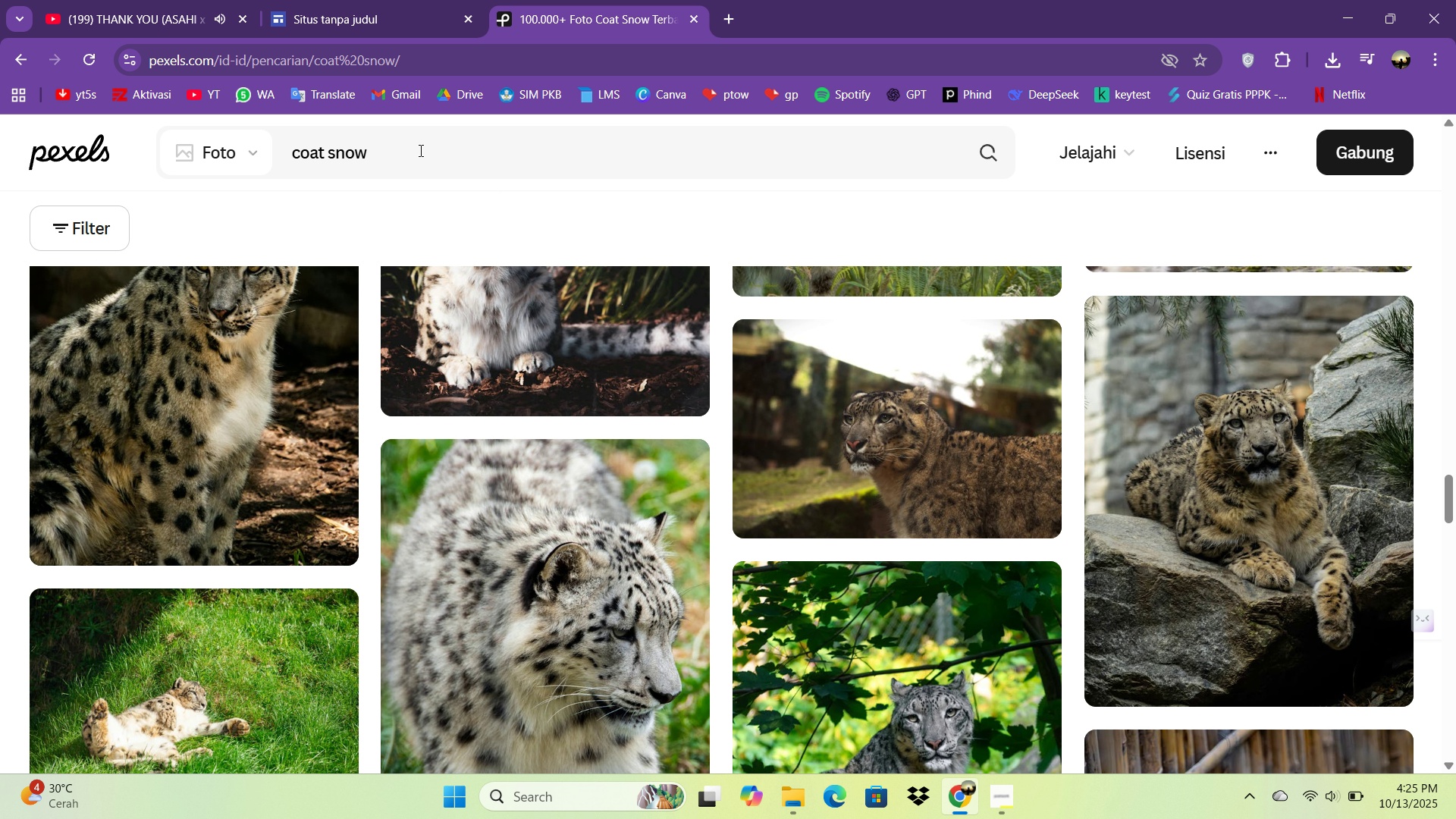 
double_click([419, 150])
 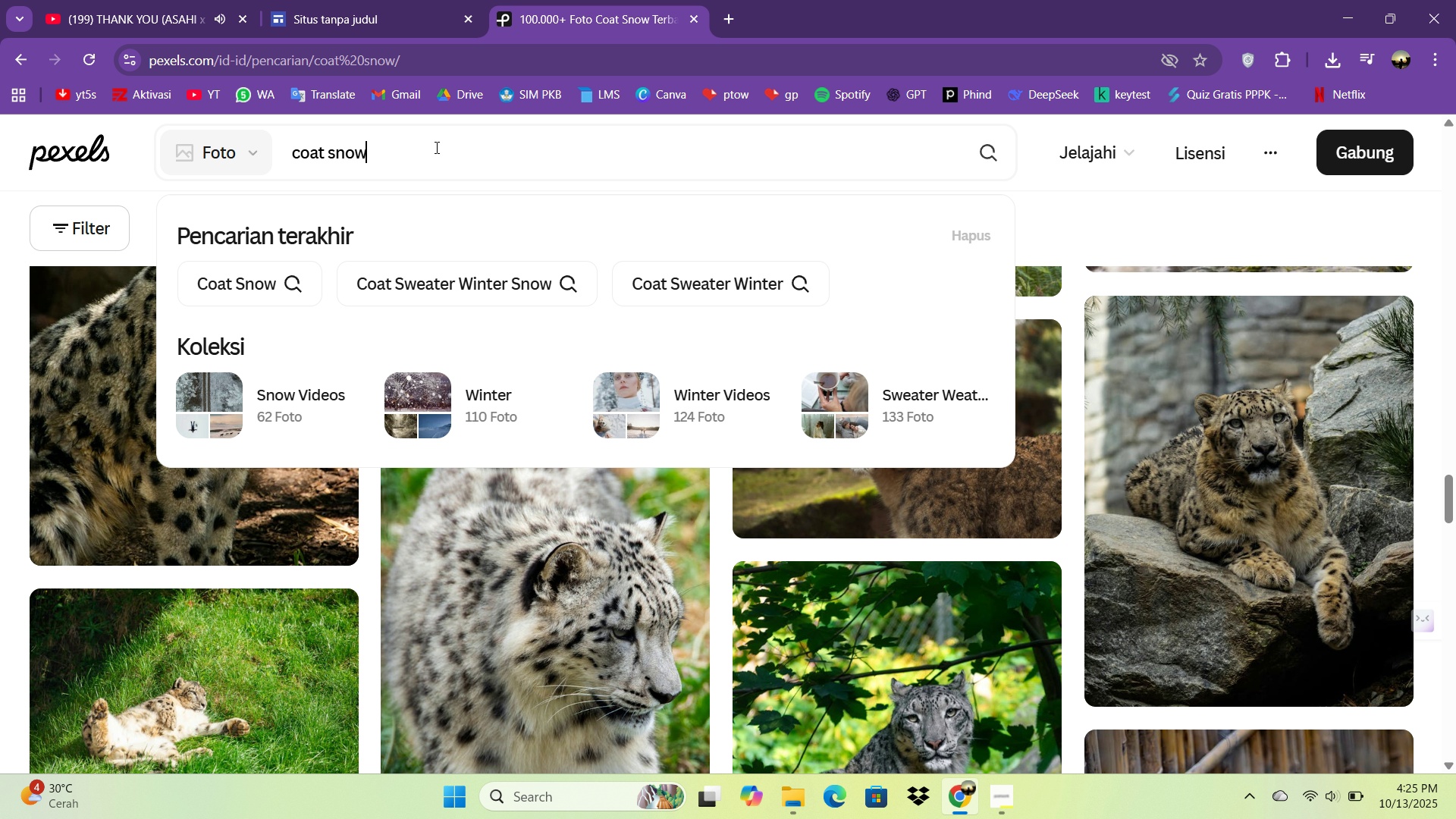 
key(Space)
 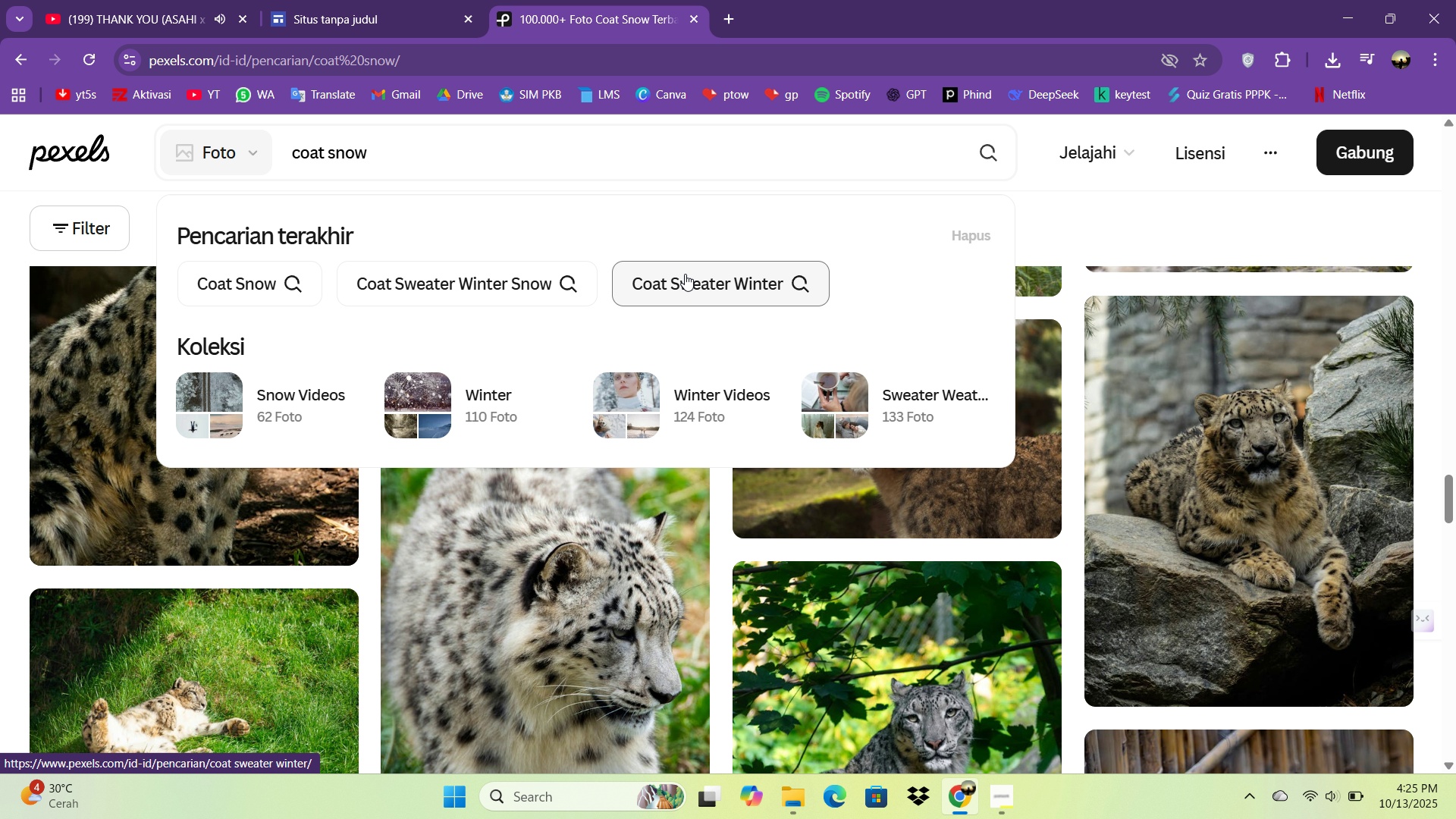 
left_click([470, 152])
 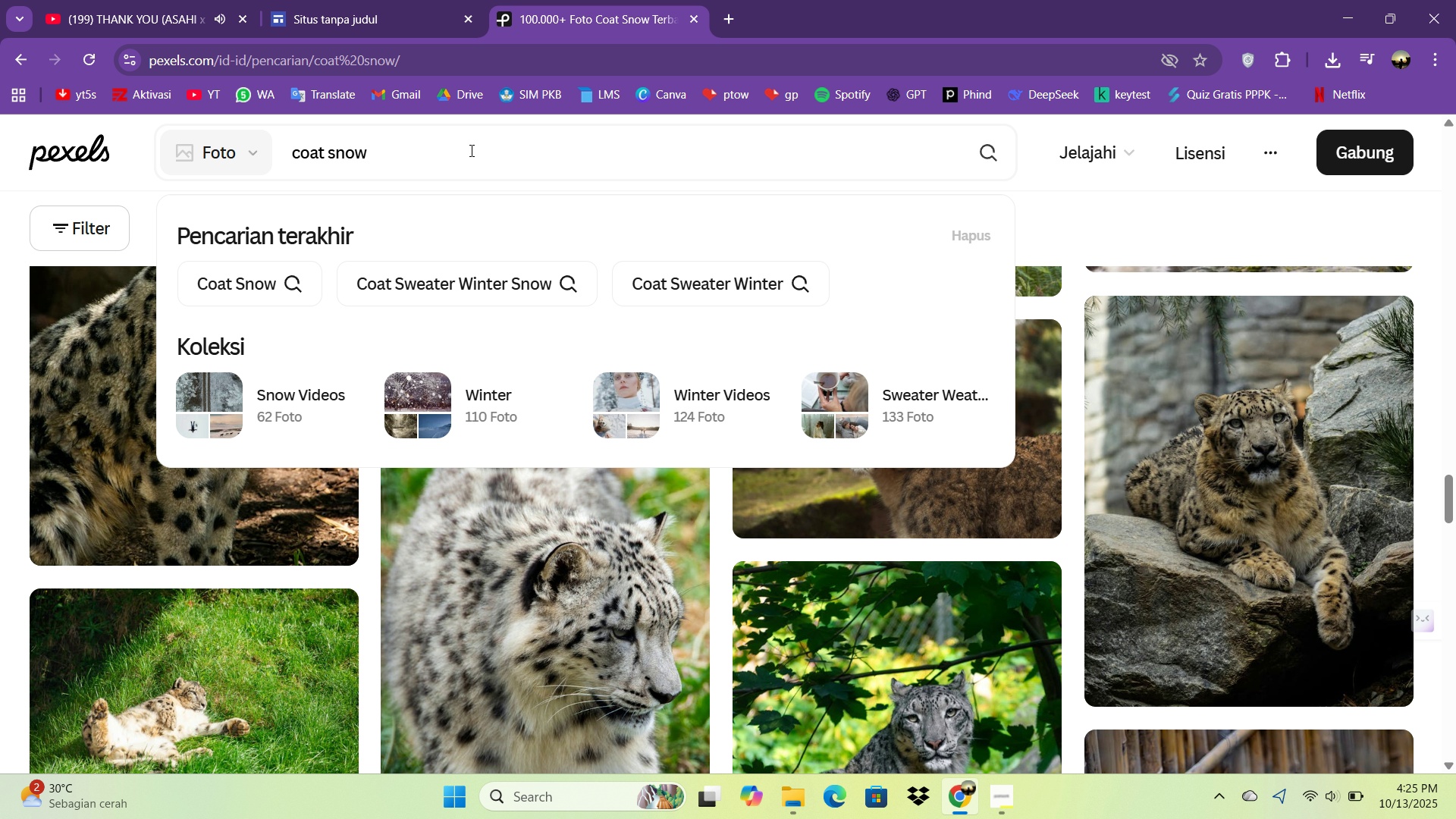 
type(winter)
 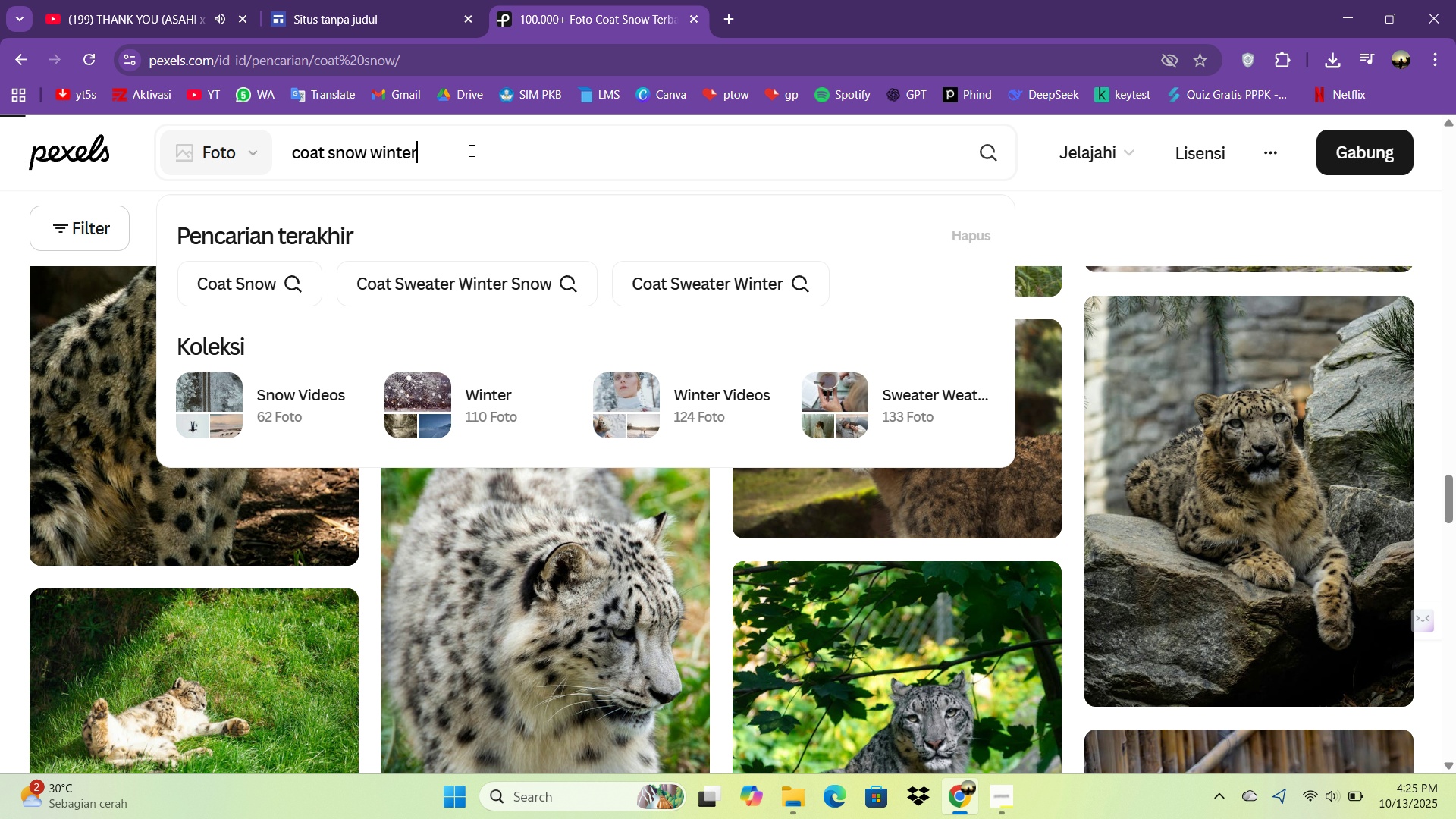 
key(Enter)
 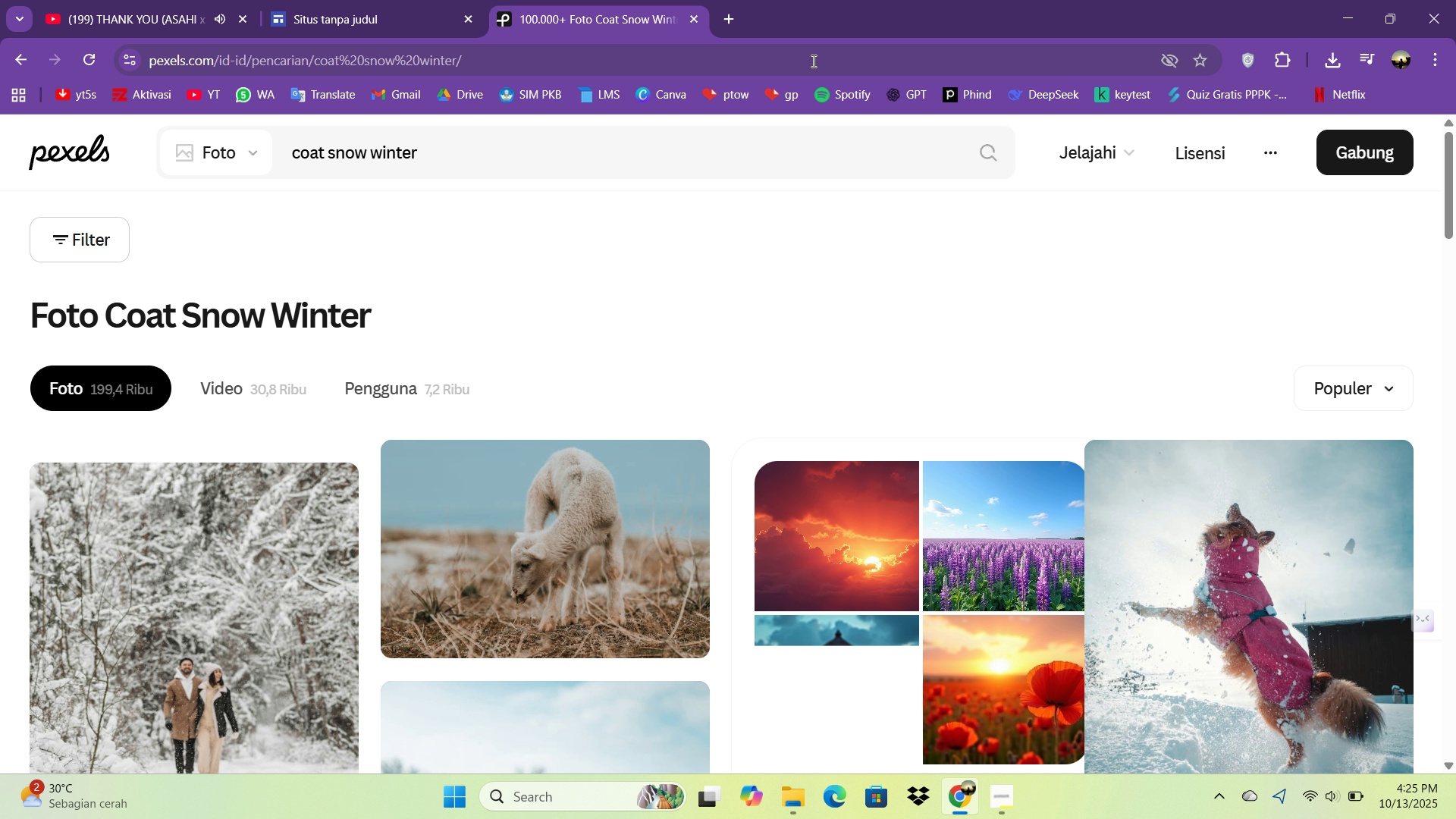 
scroll: coordinate [729, 482], scroll_direction: down, amount: 33.0
 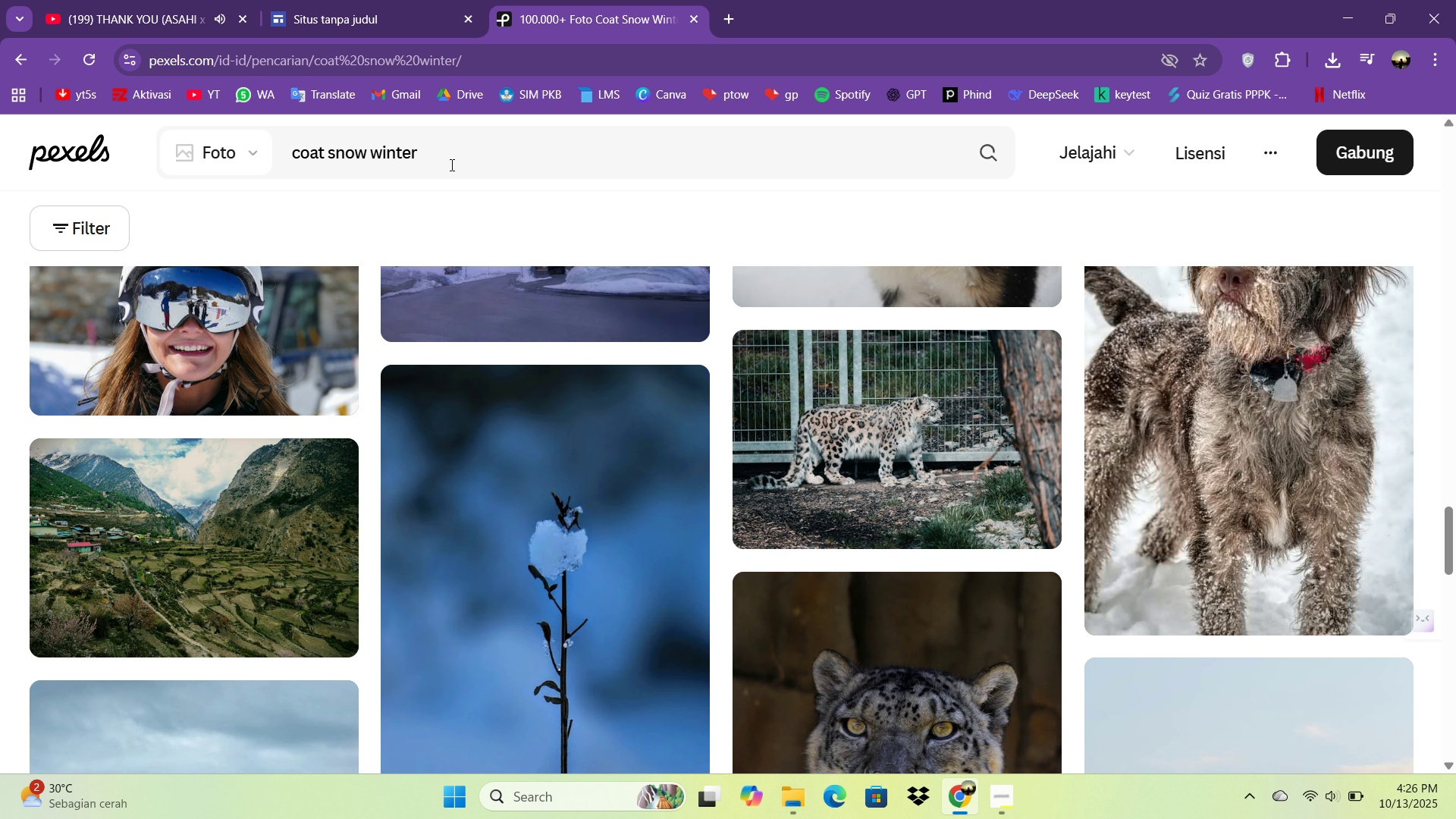 
left_click([450, 165])
 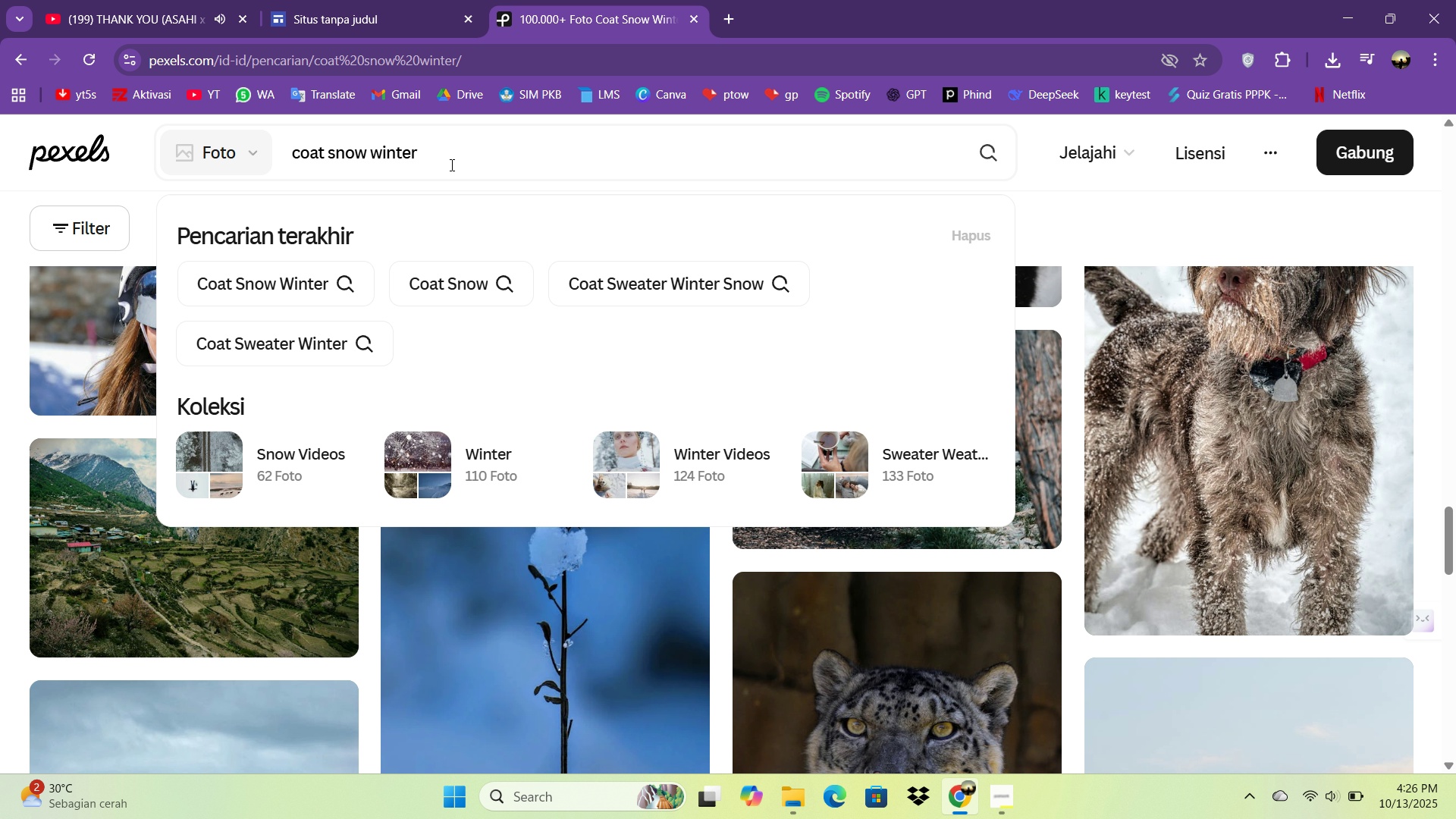 
type( peol)
key(Backspace)
type(ple)
 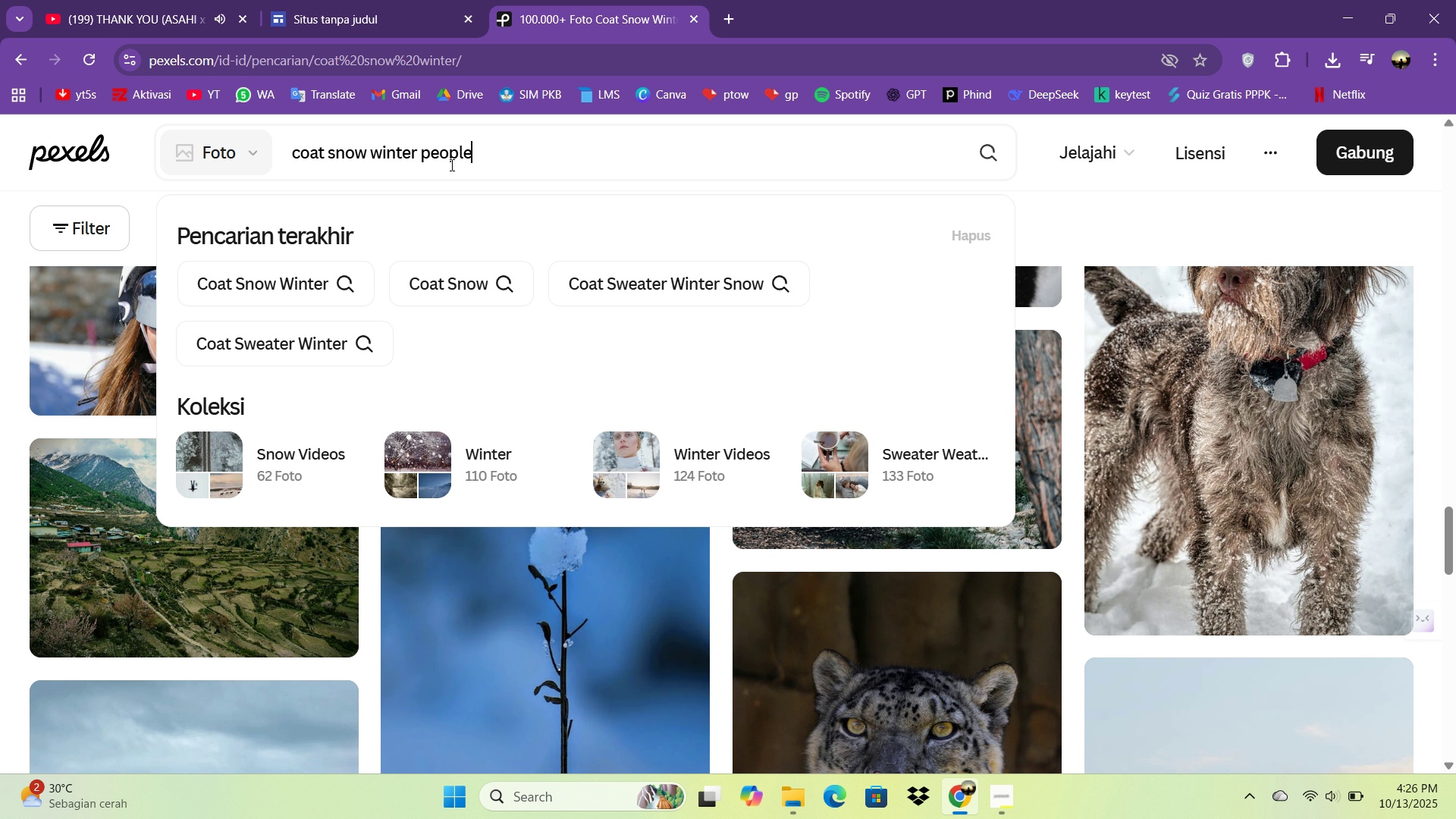 
key(Enter)
 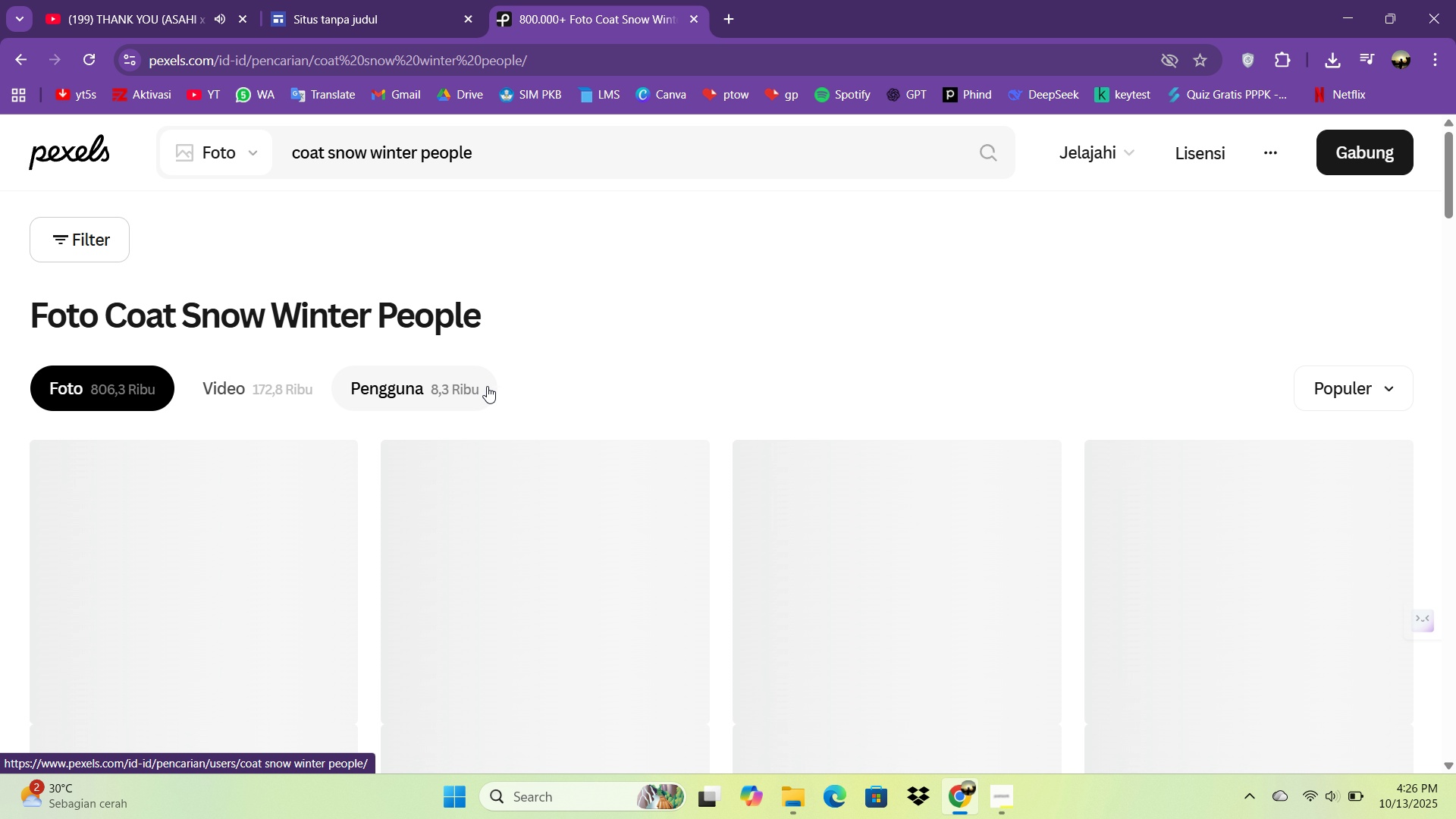 
scroll: coordinate [604, 395], scroll_direction: down, amount: 2.0
 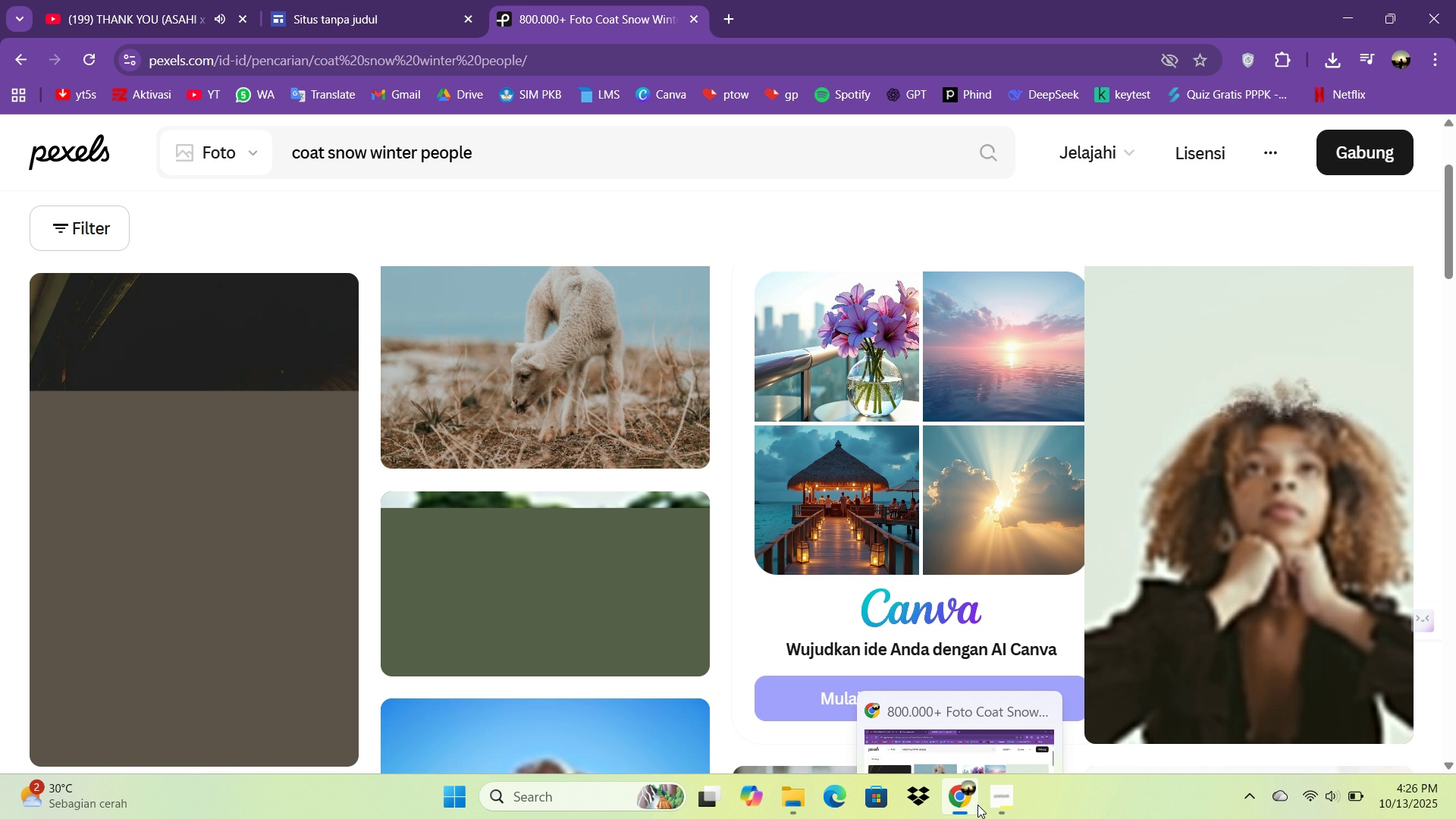 
left_click([995, 800])